 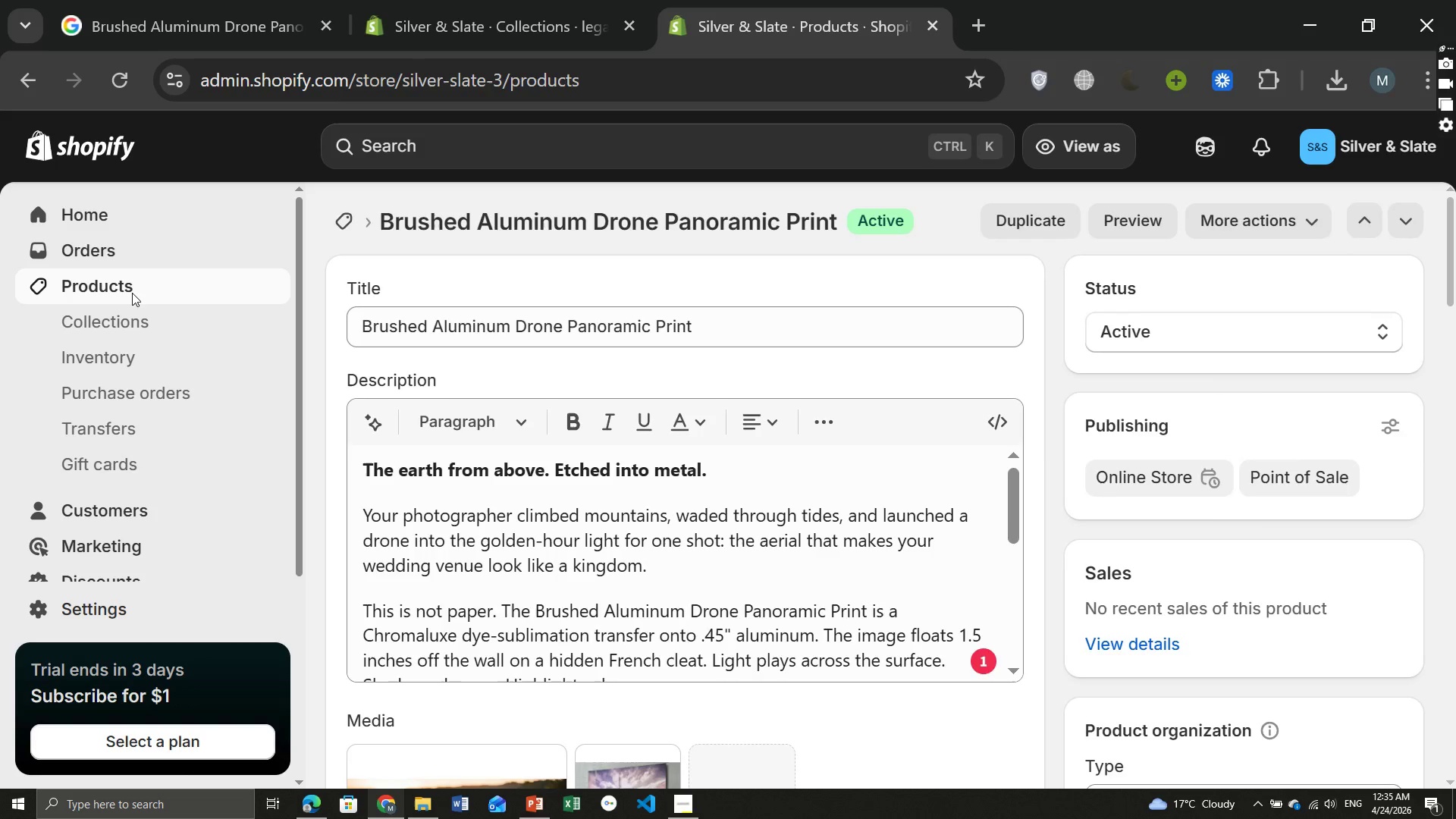 
left_click([1385, 216])
 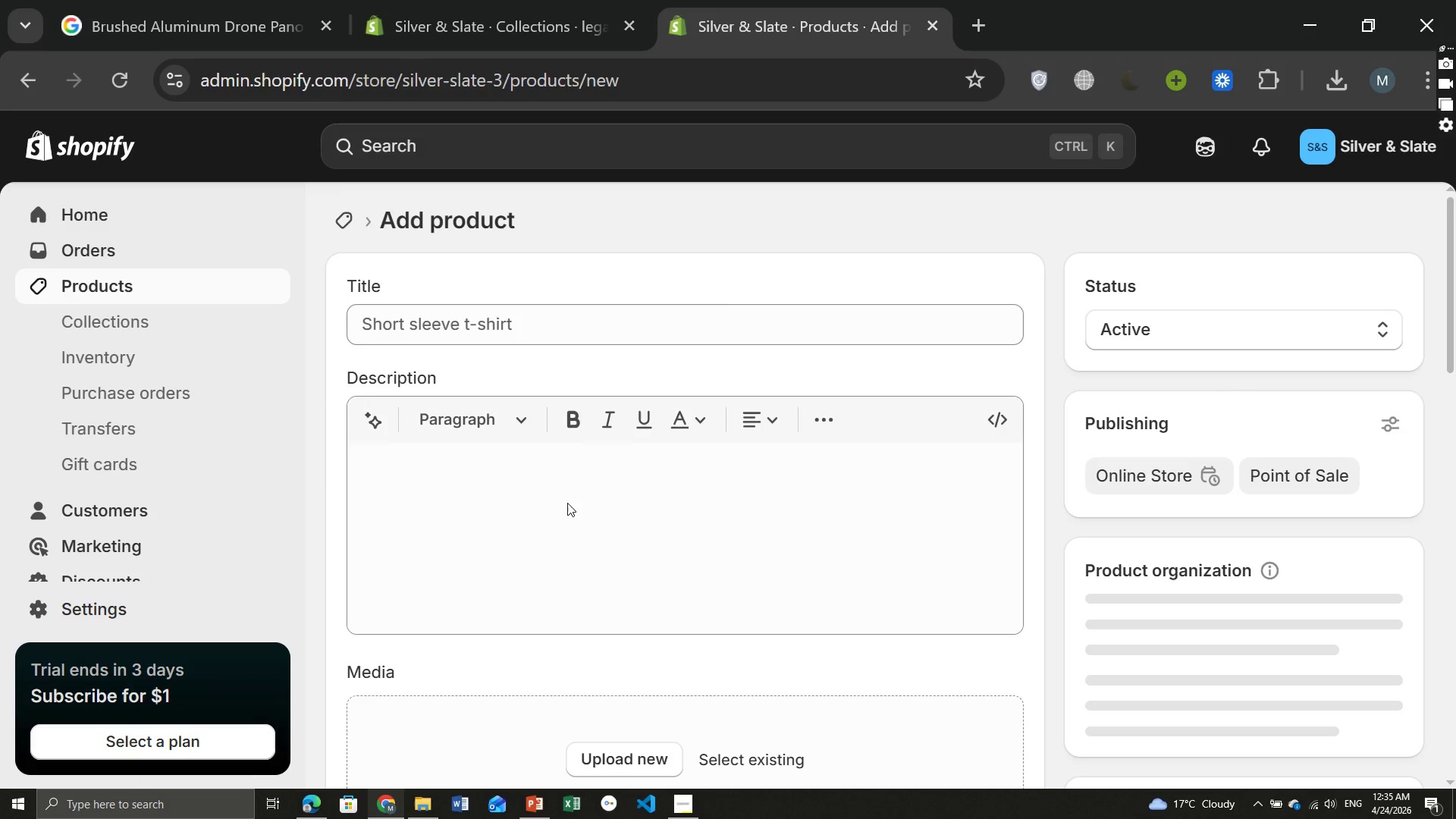 
left_click([489, 326])
 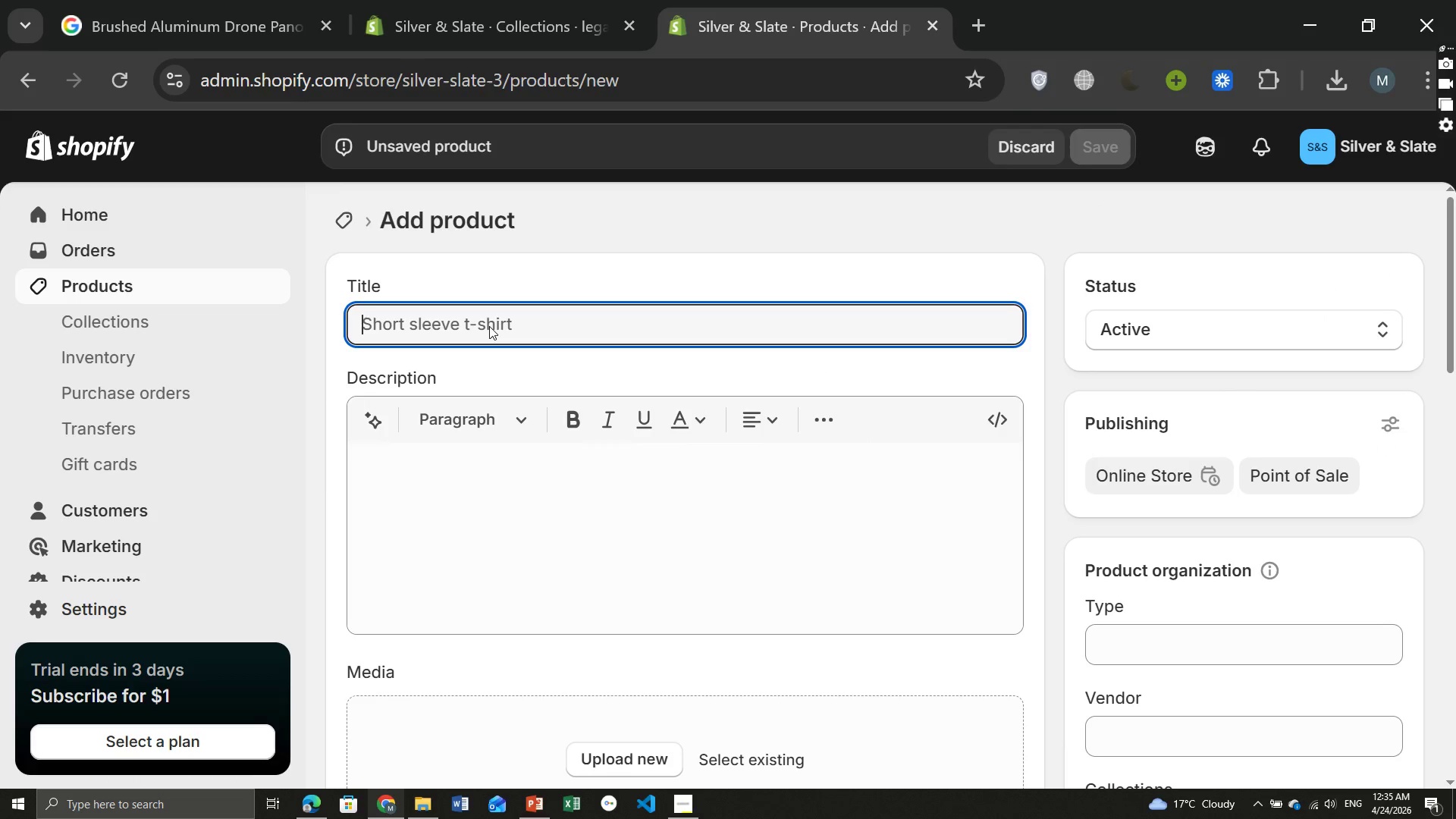 
type(Bespoke Linen-Bound Proof Box)
 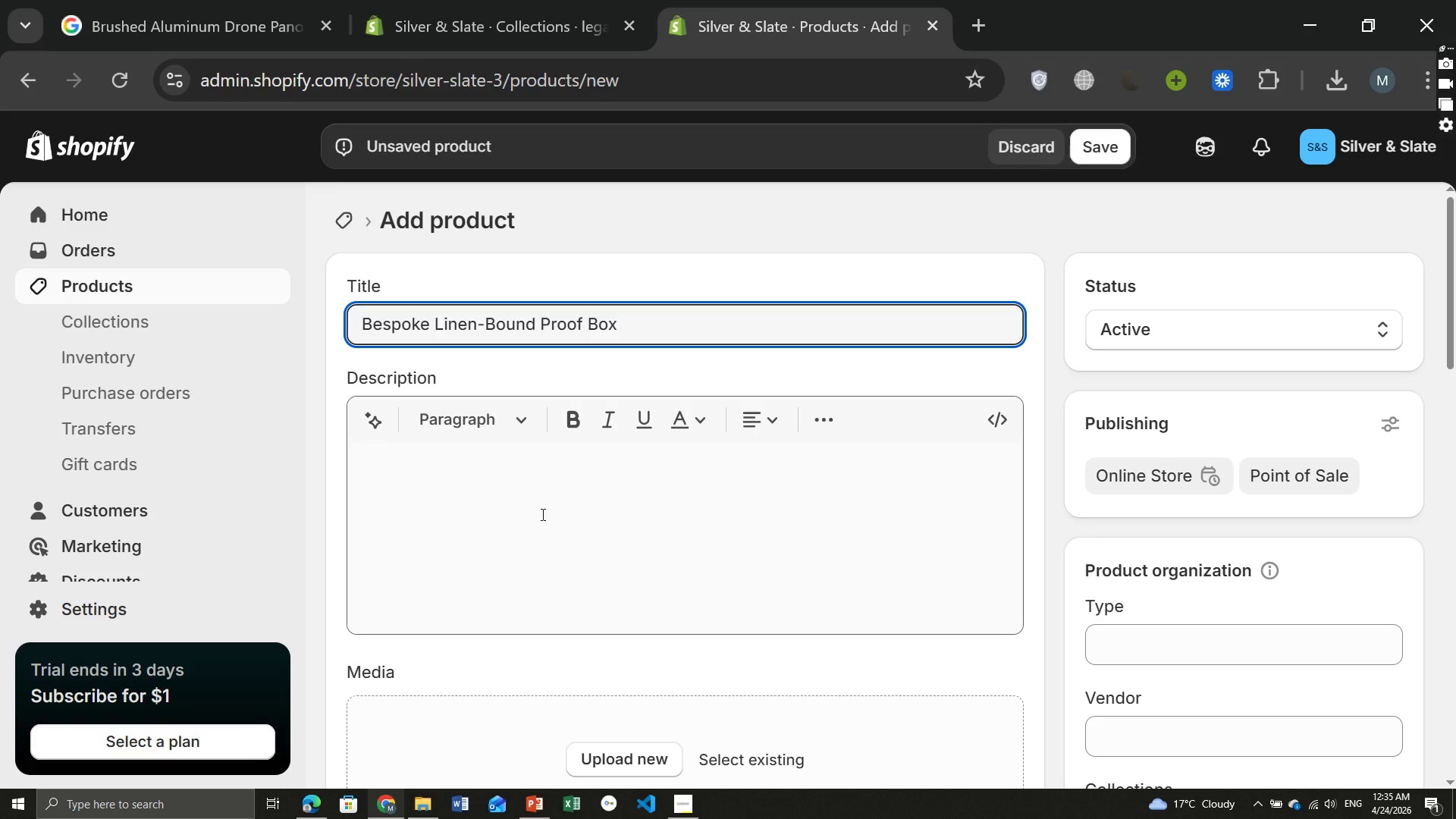 
left_click([500, 532])
 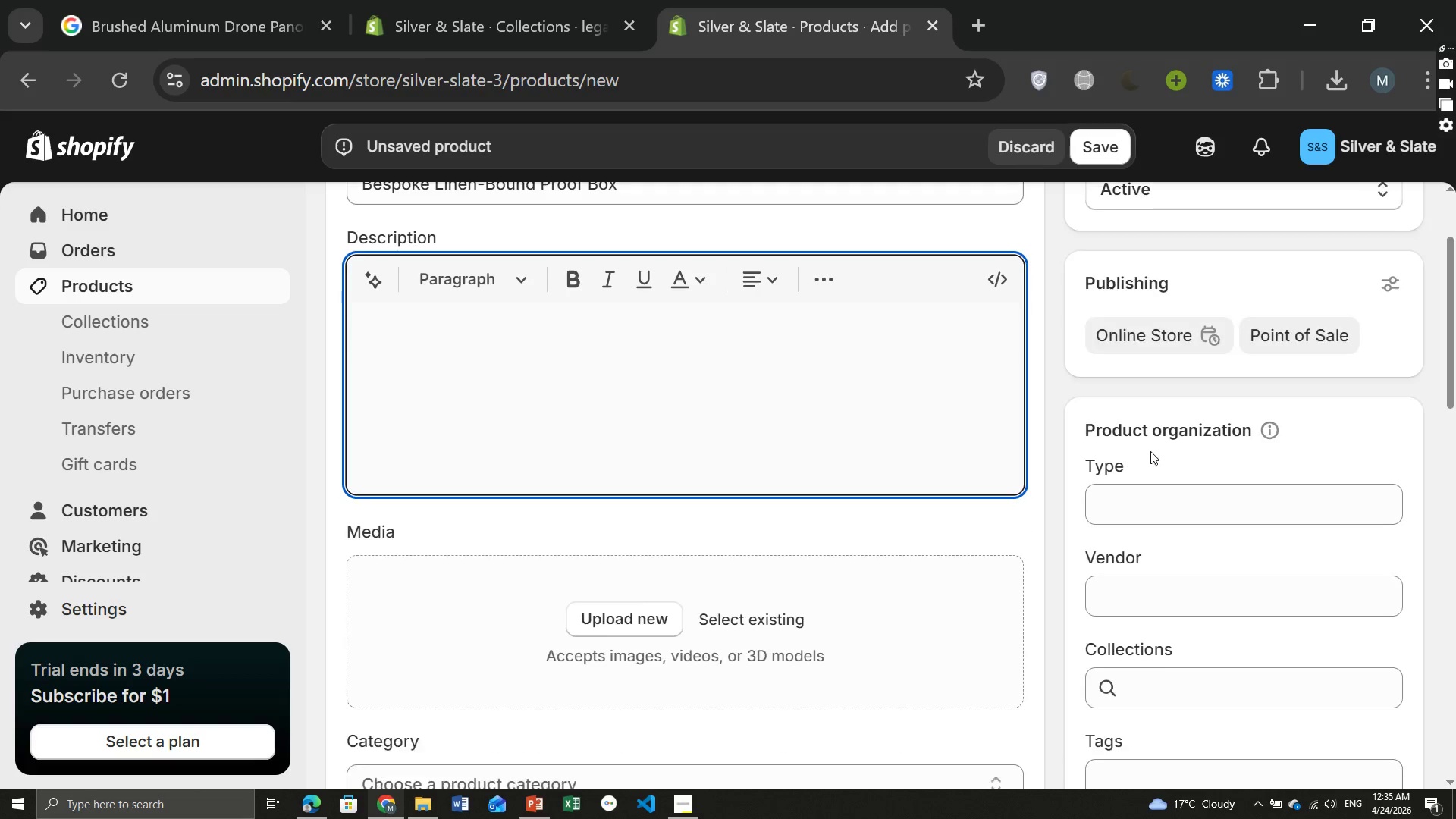 
left_click([1163, 477])
 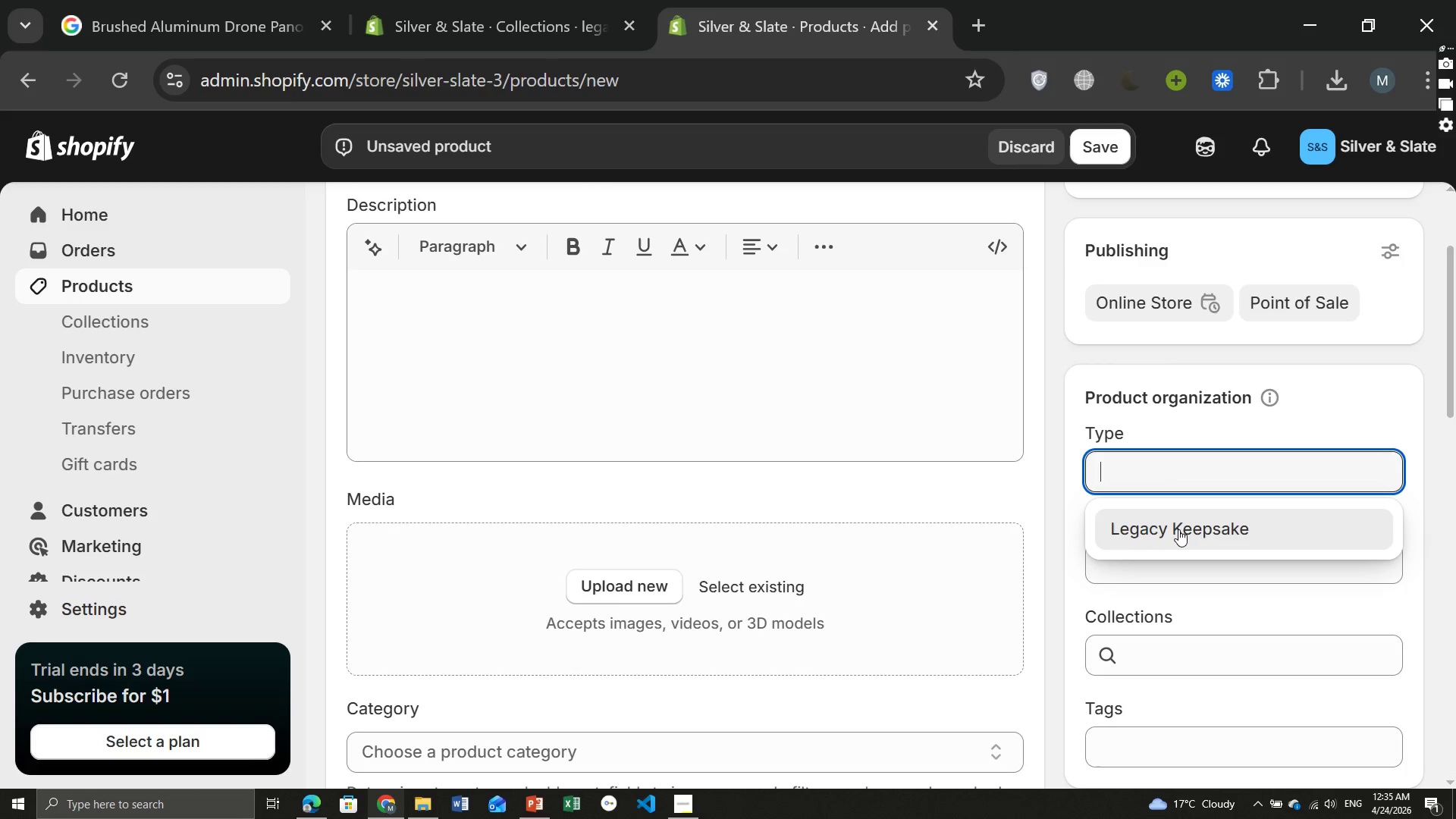 
left_click([1179, 529])
 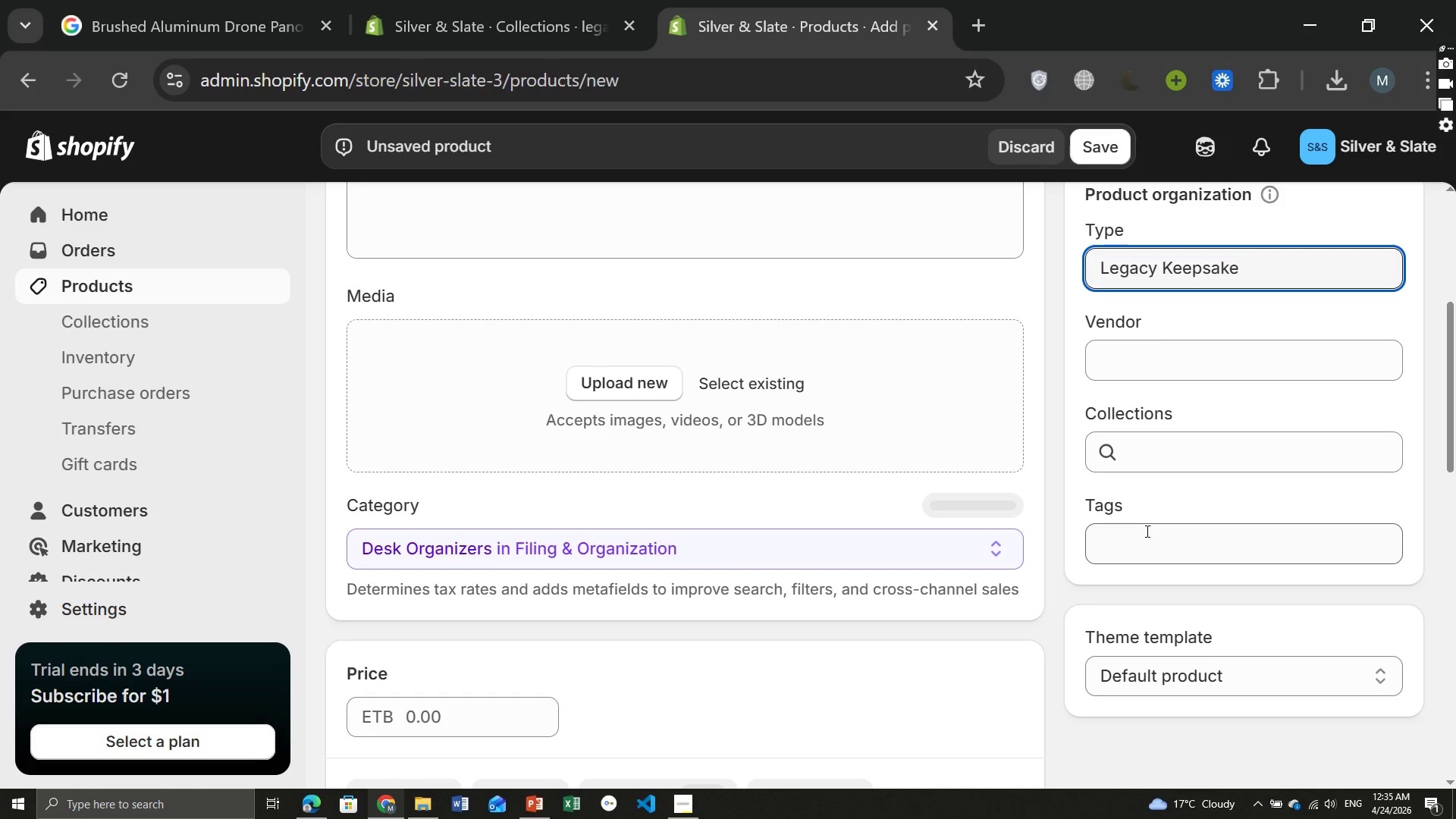 
left_click([1146, 532])
 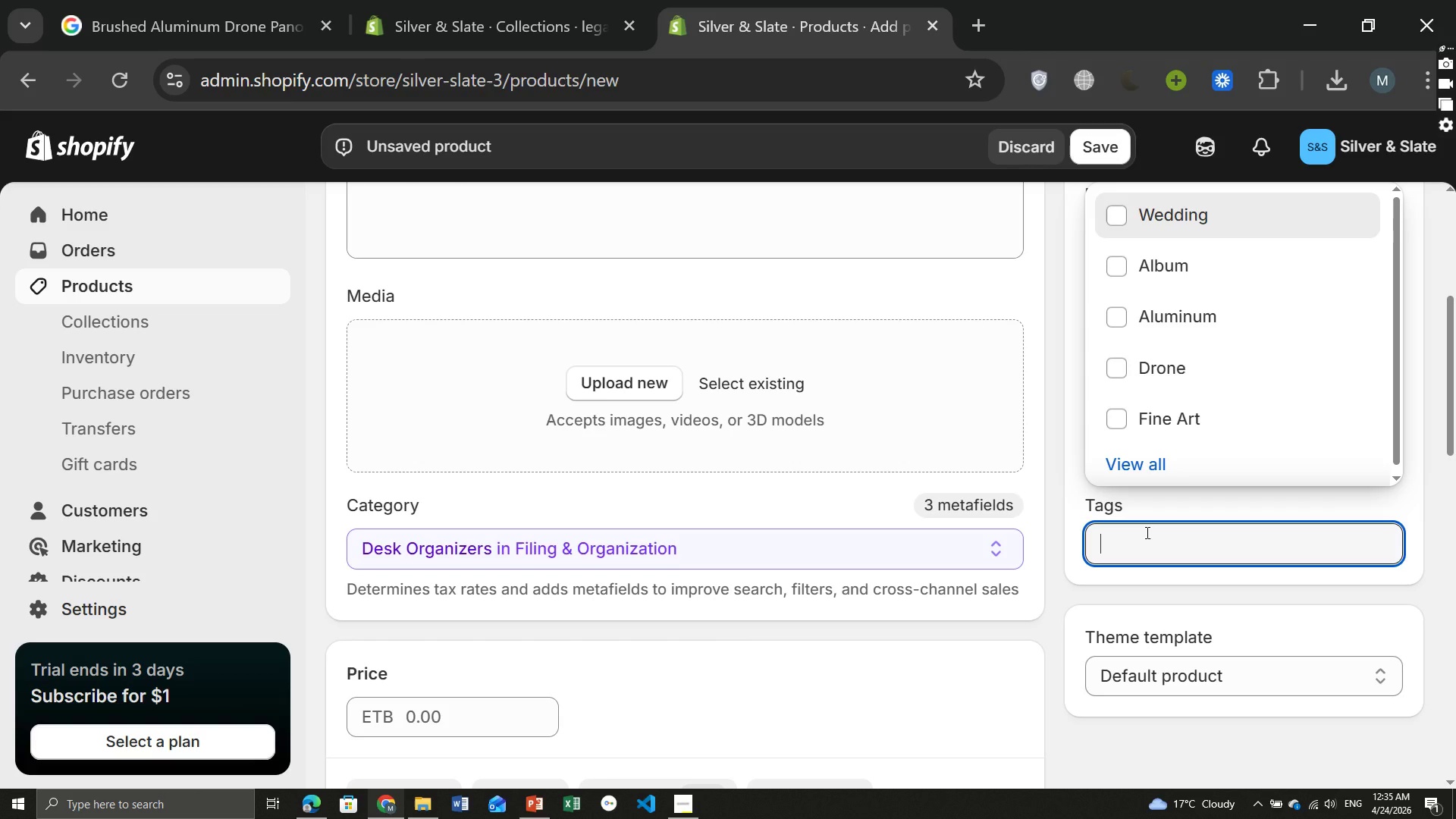 
type(Proof Box)
 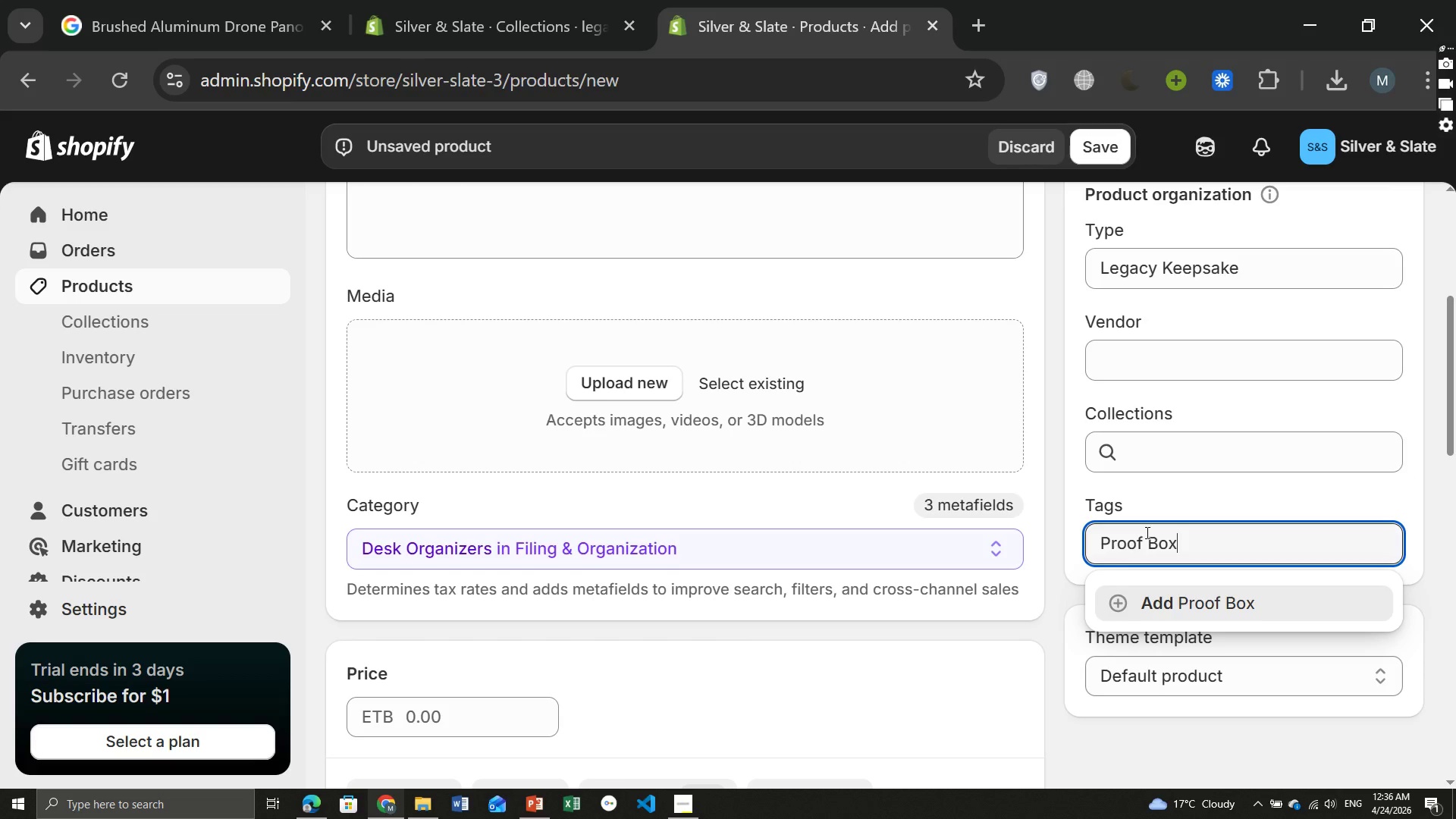 
type(, Linen, Archival, W)
key(Backspace)
type(Engagement)
 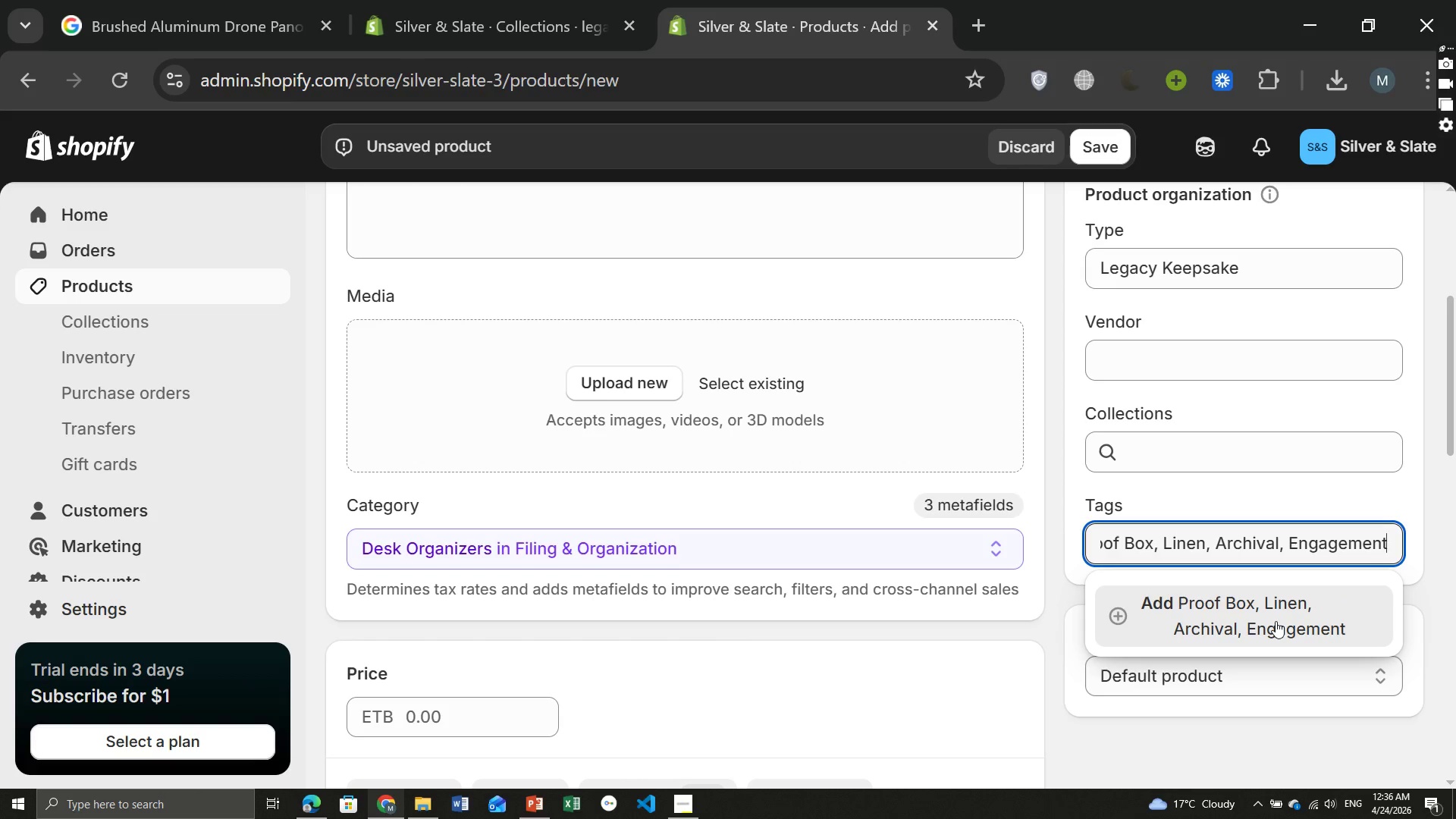 
key(Enter)
 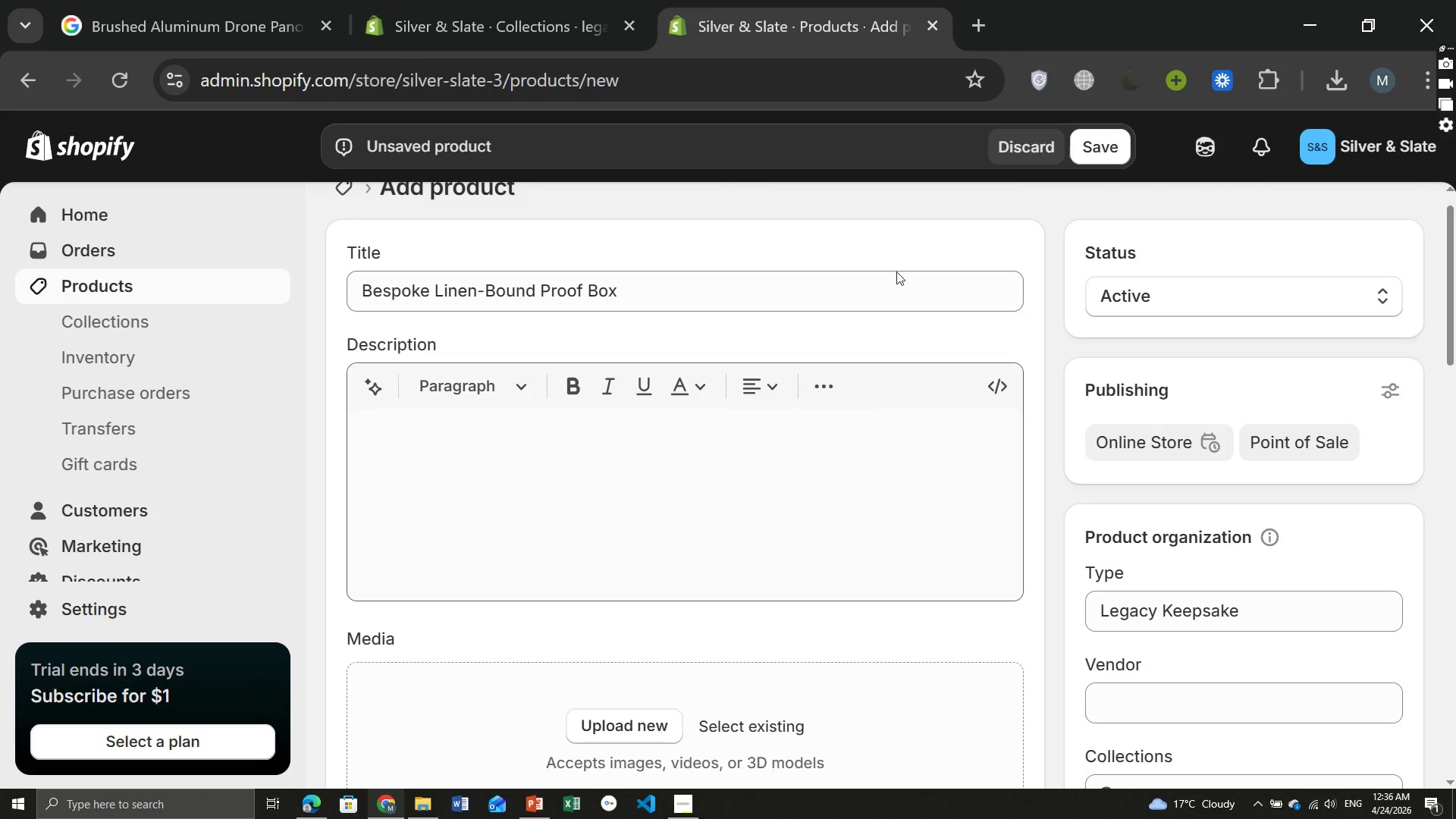 
left_click([1097, 148])
 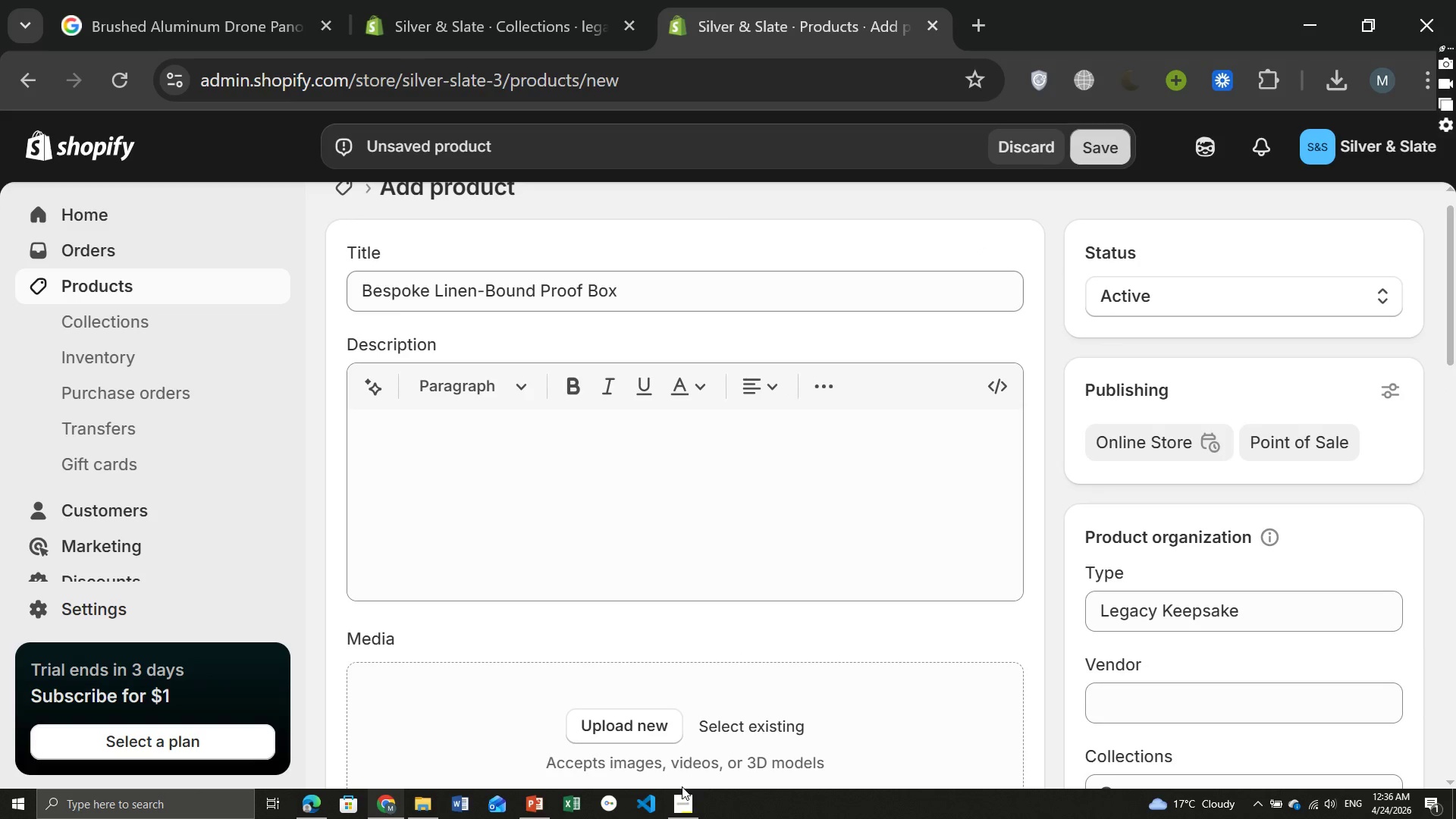 
left_click([685, 808])